 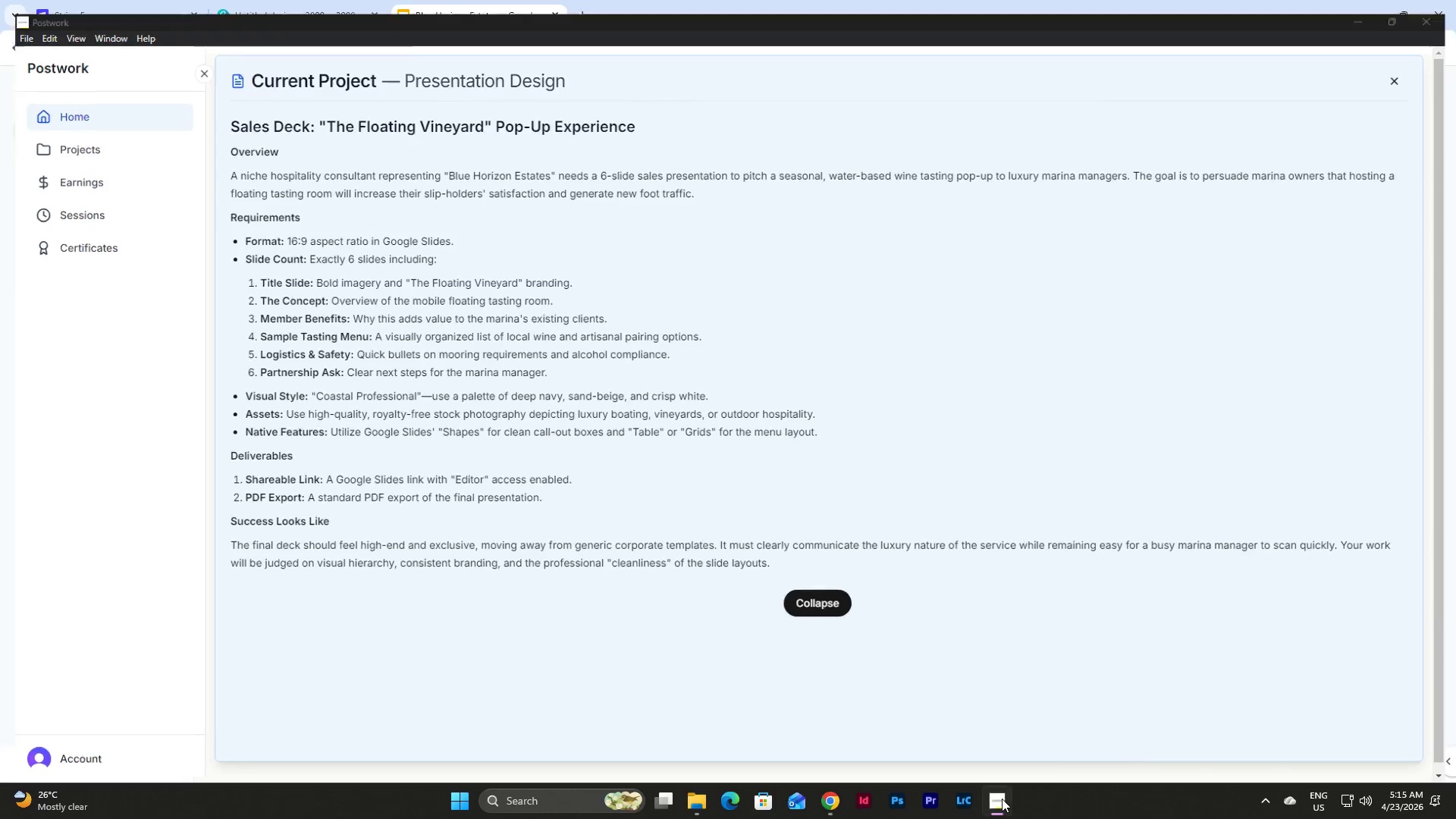 
type(Sales Deck)
 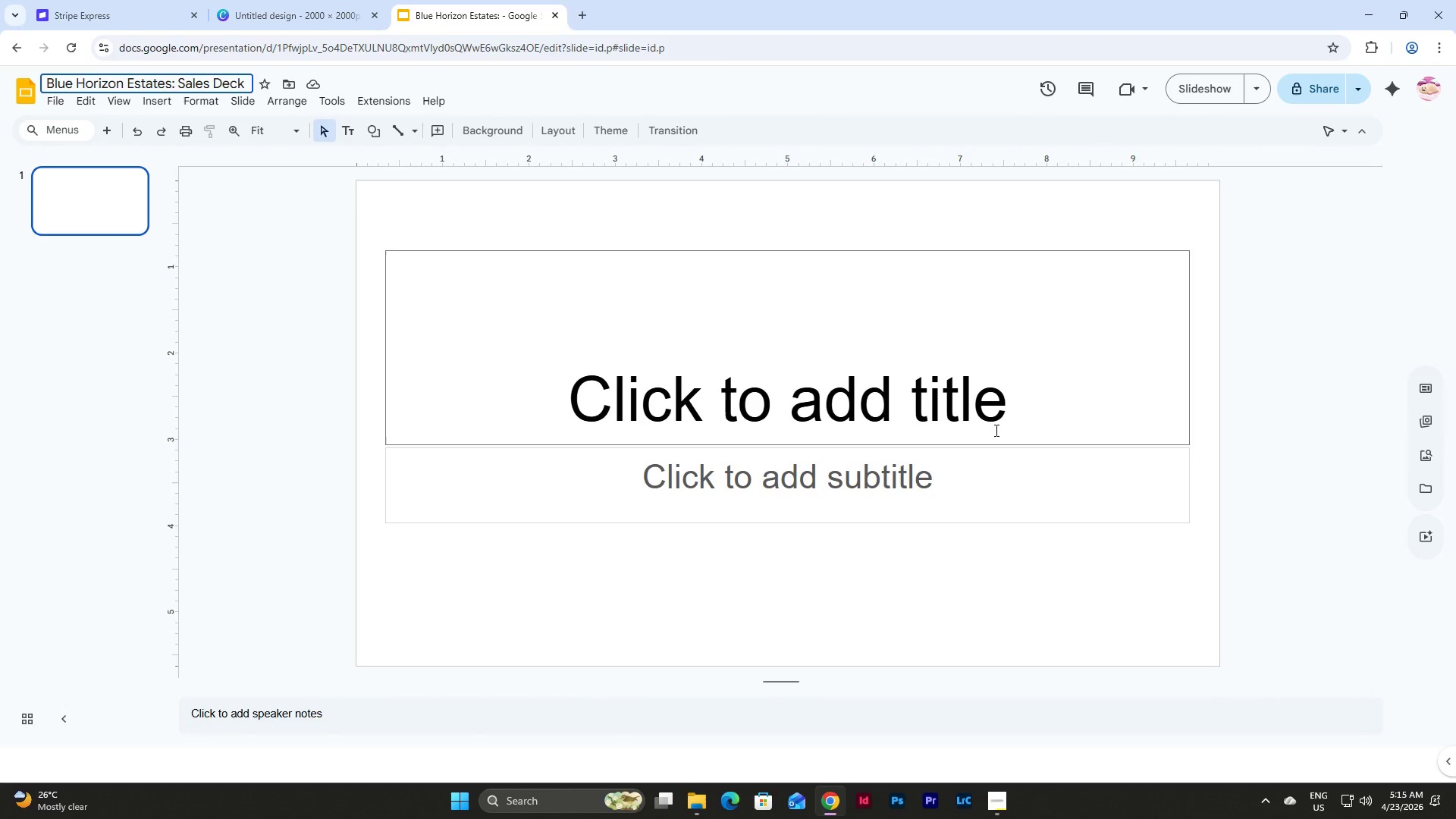 
left_click([246, 103])
 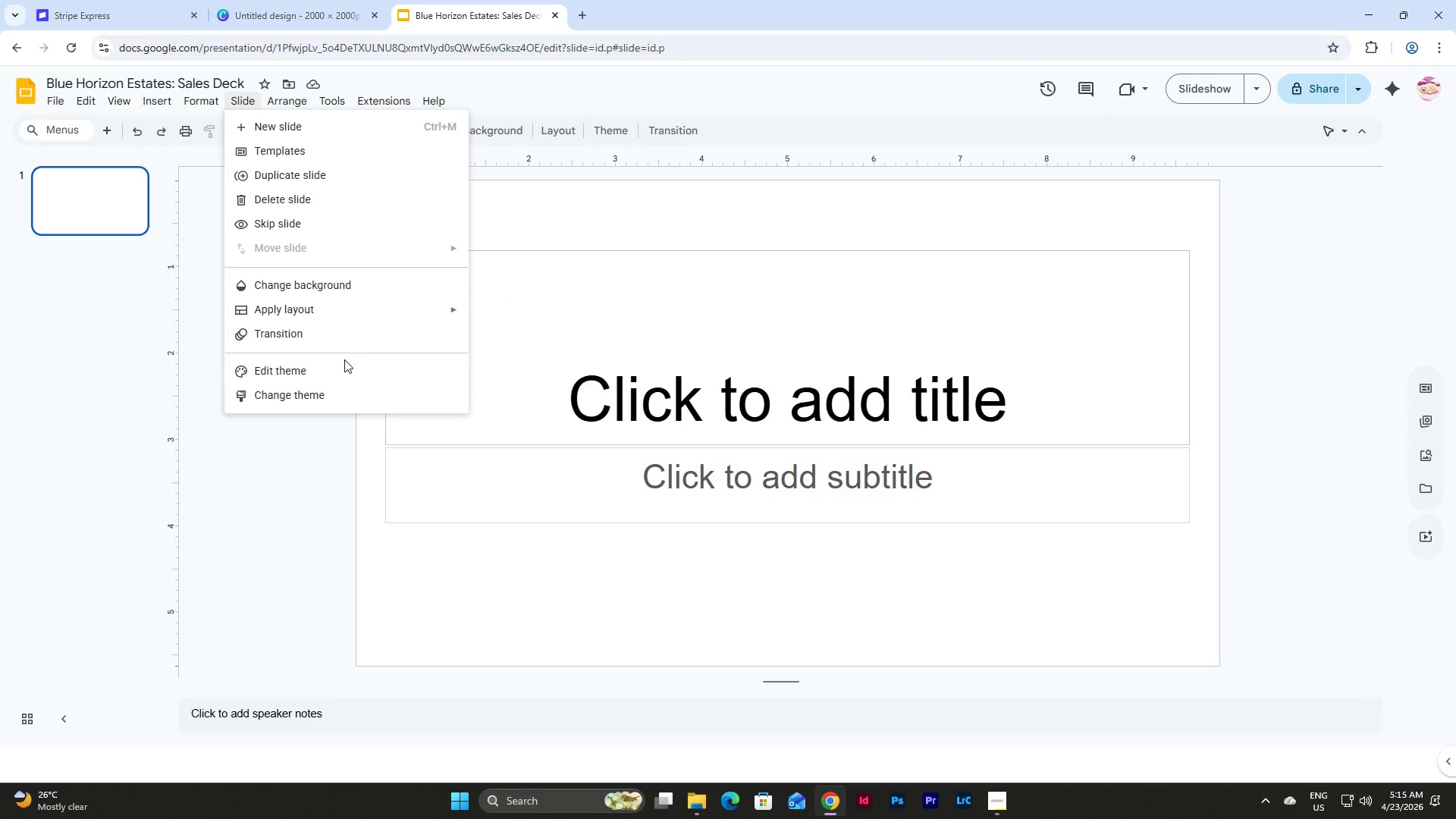 
left_click([339, 372])
 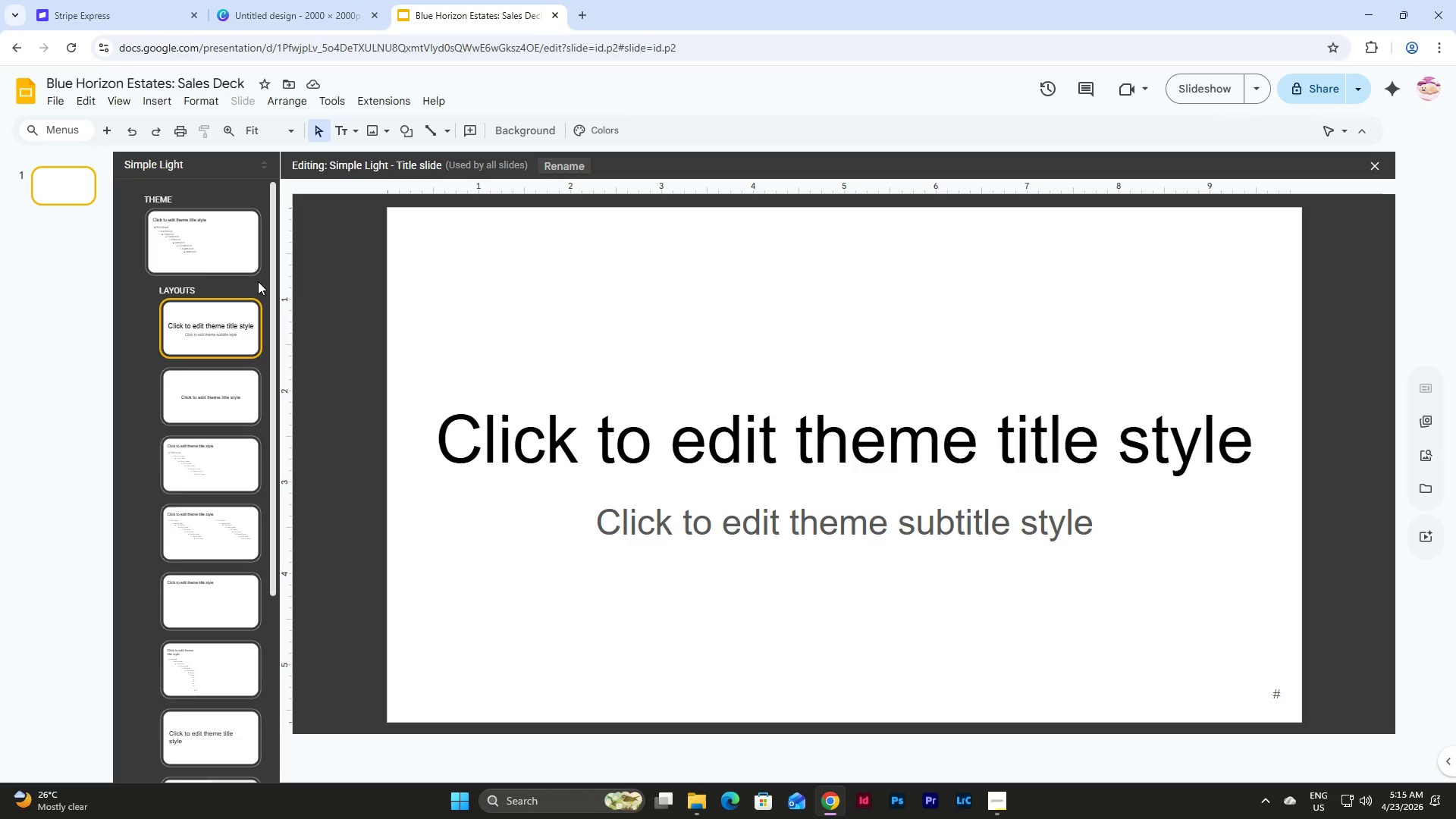 
left_click([180, 256])
 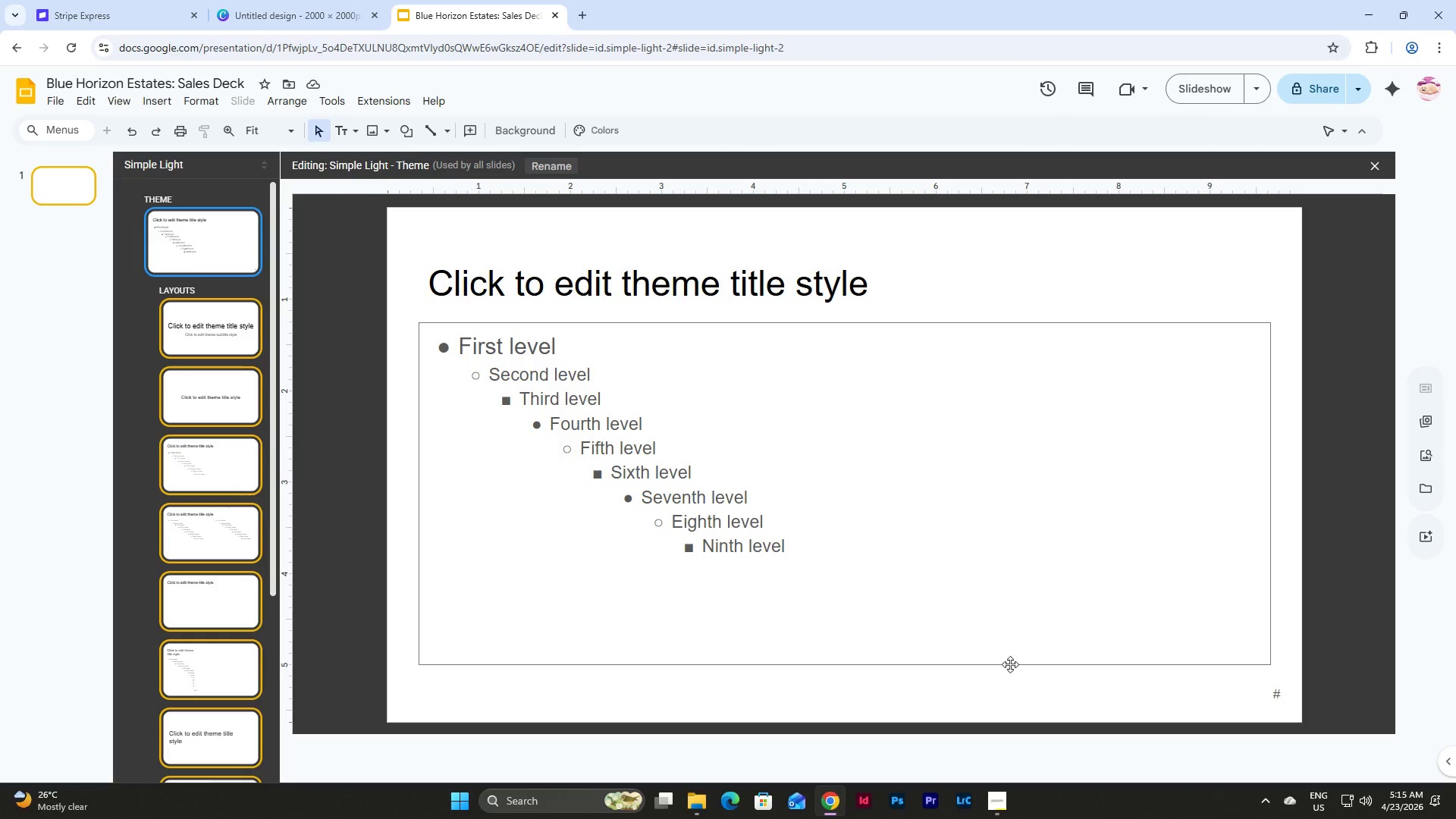 
left_click([1000, 800])